 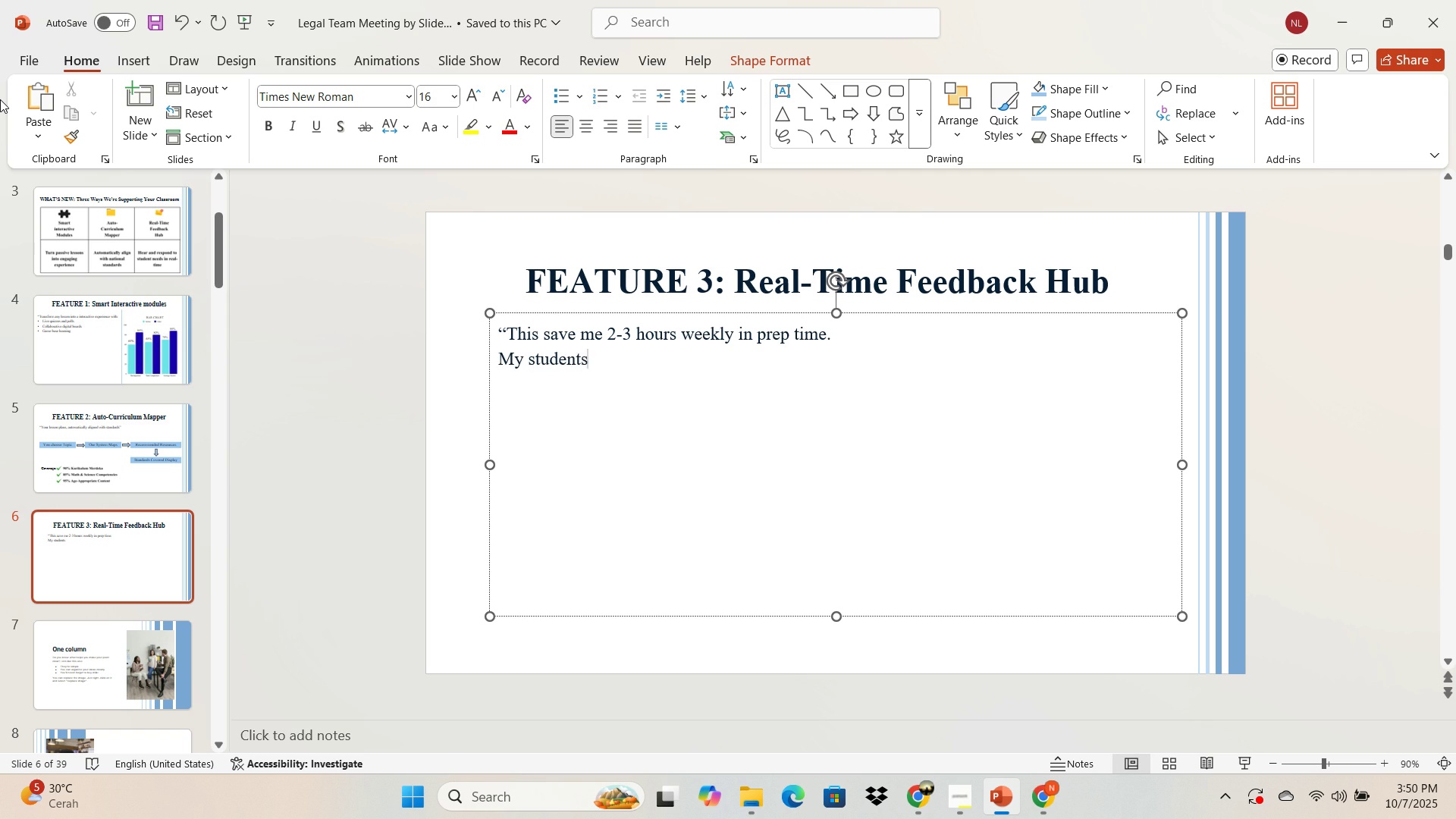 
type( are more excired)
key(Backspace)
key(Backspace)
key(Backspace)
type(ted than ever!")
 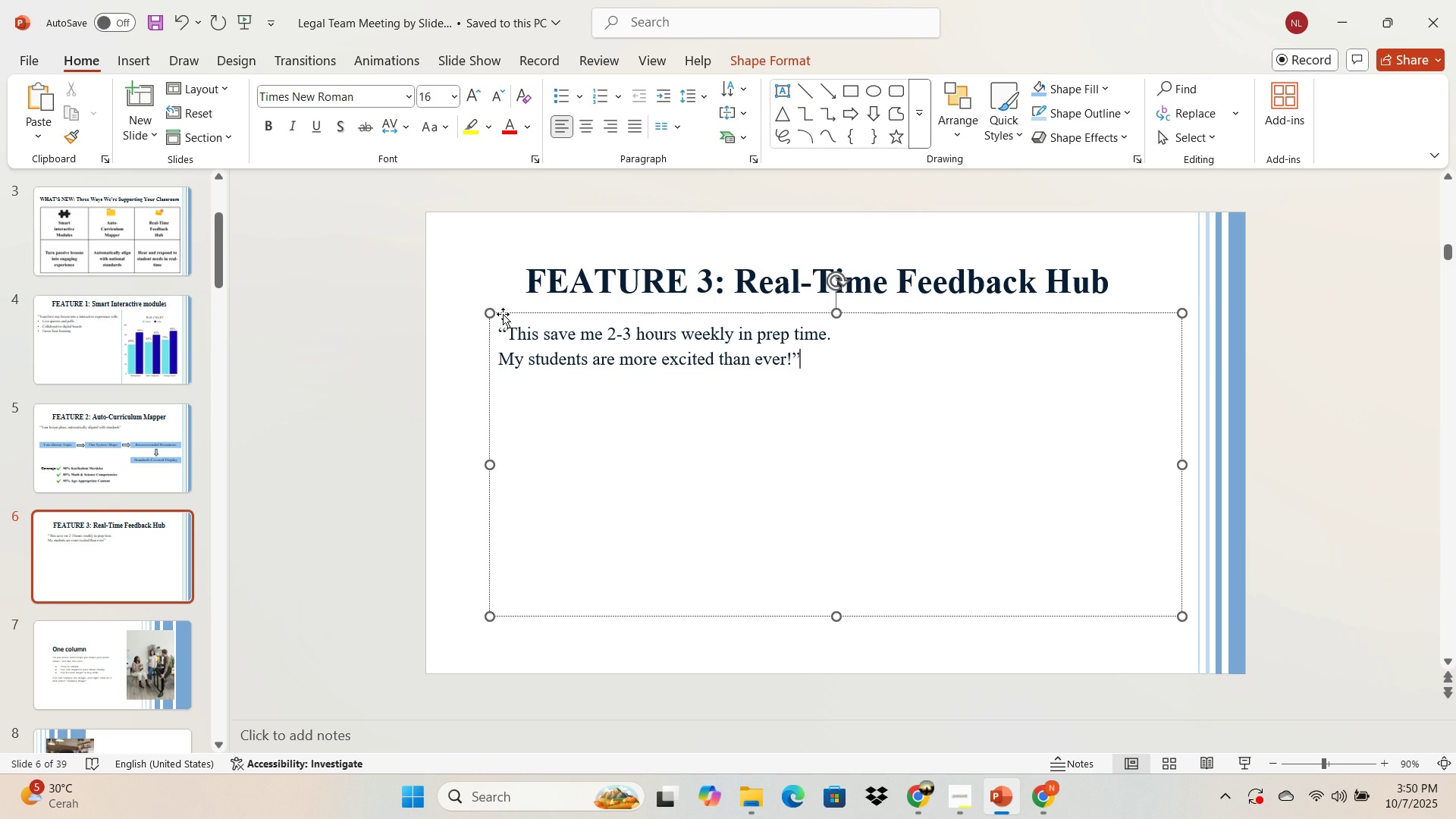 
left_click([499, 354])
 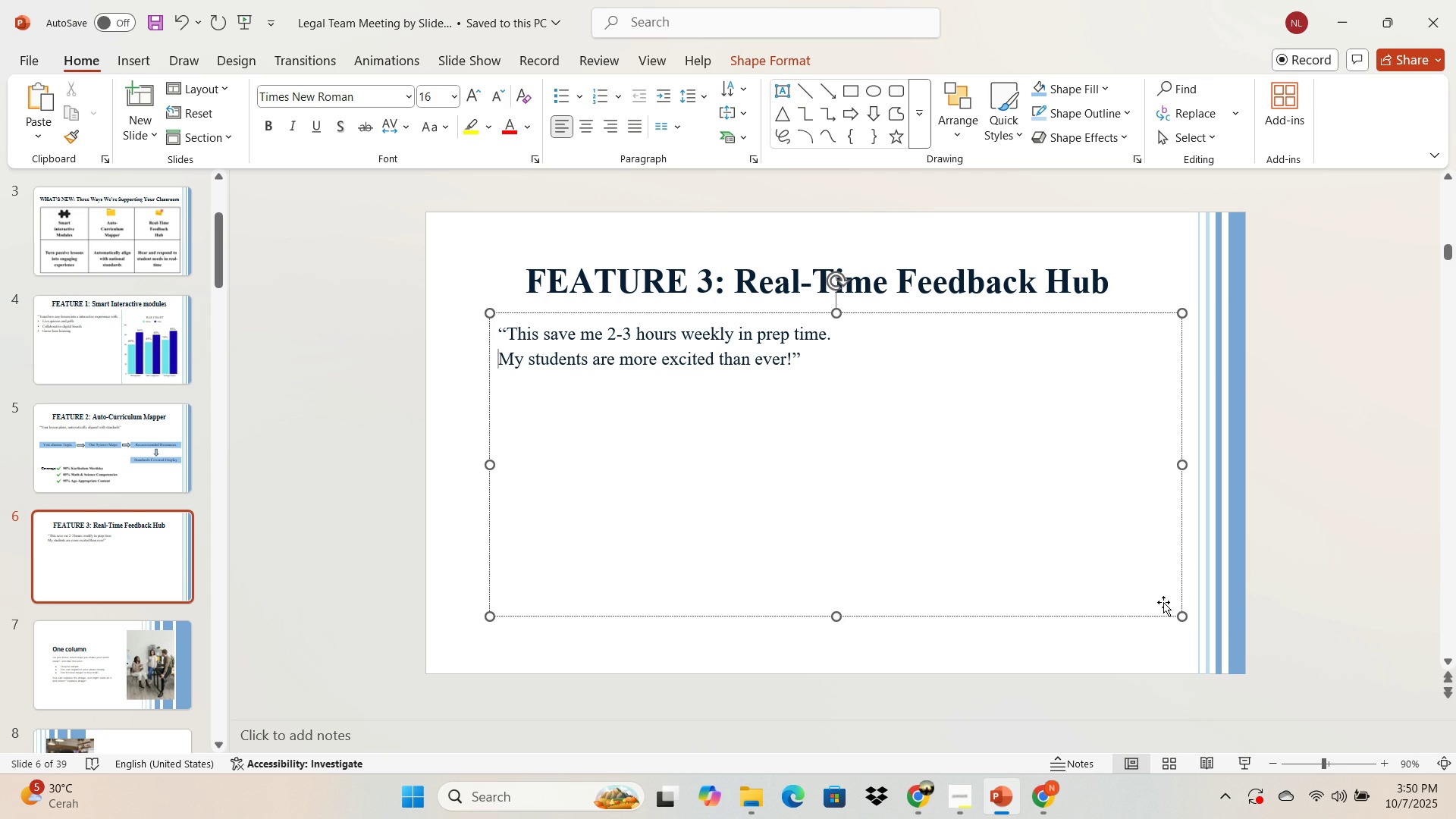 
left_click([823, 366])
 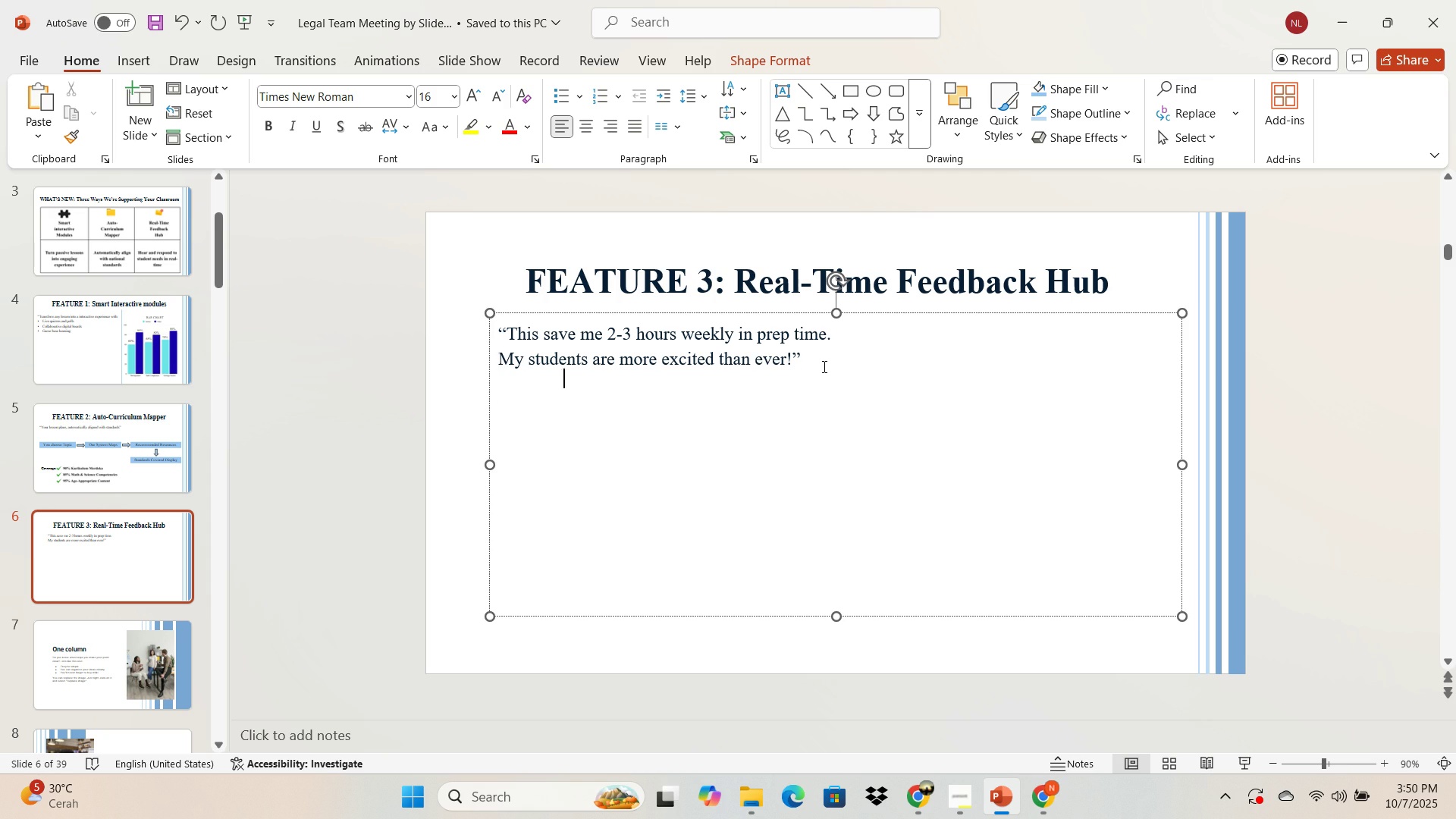 
key(Enter)
 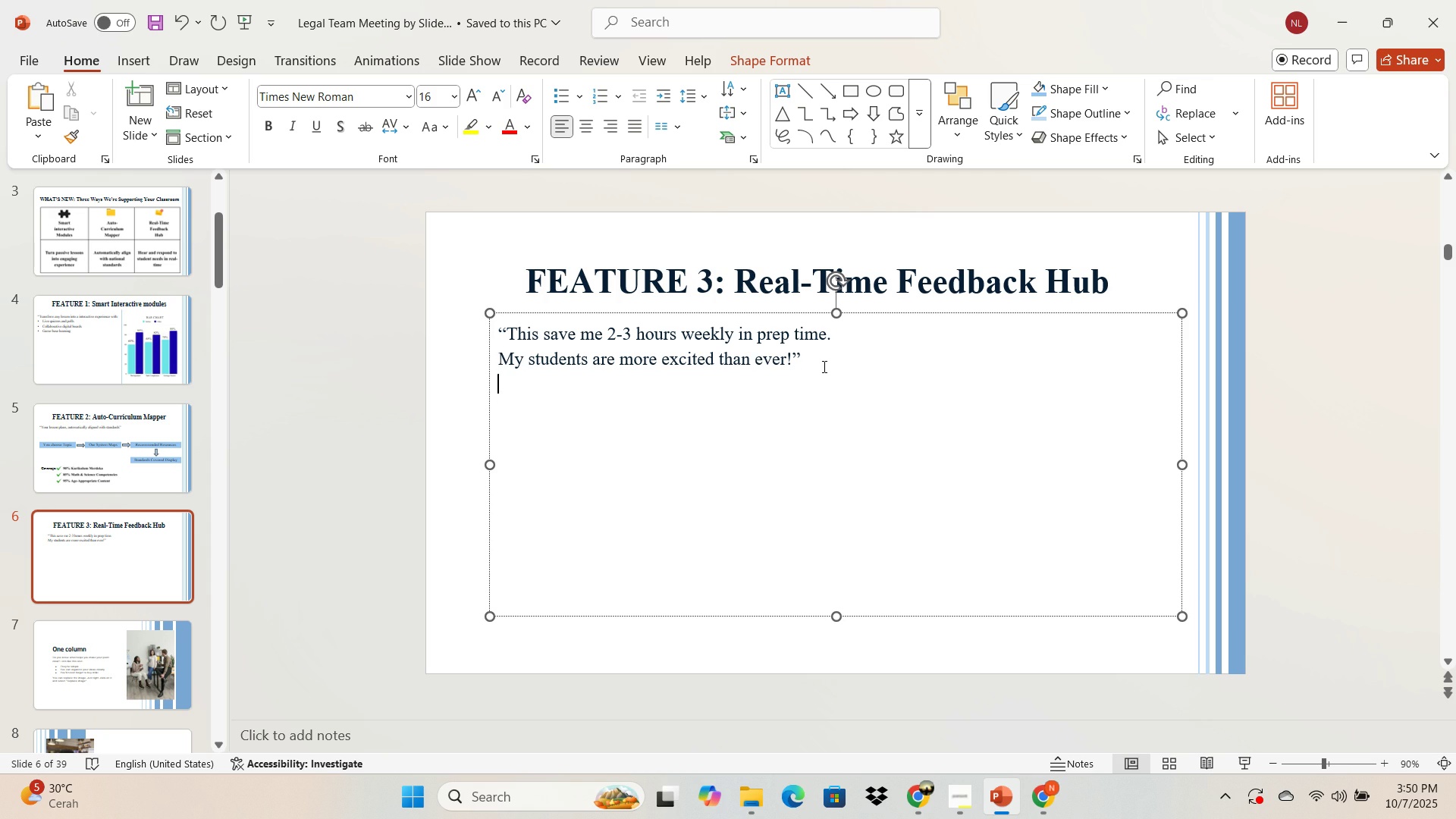 
key(Enter)
 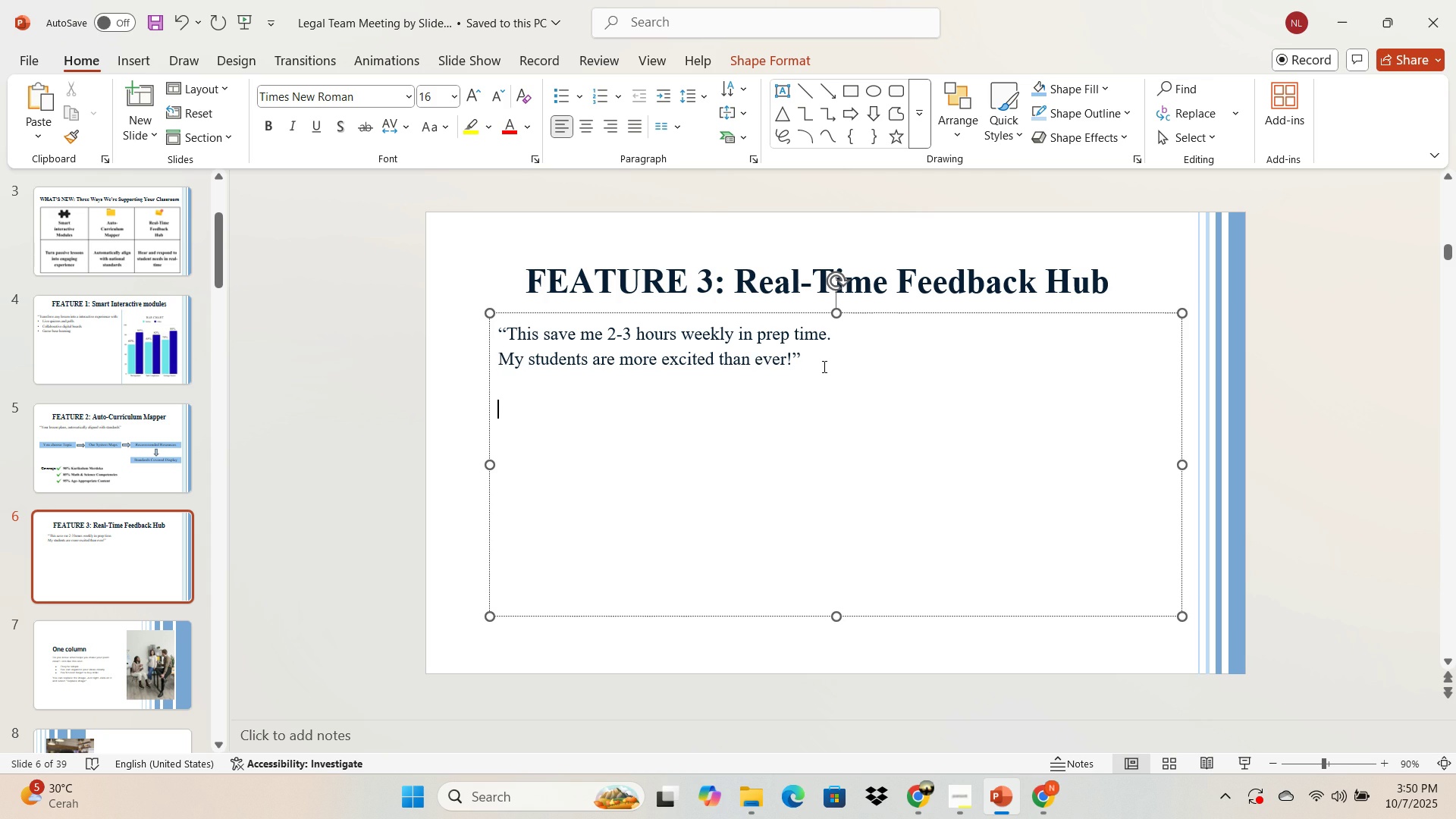 
key(Backspace)
type(_)
key(Backspace)
type(-Ika wijata)
key(Backspace)
key(Backspace)
key(Backspace)
key(Backspace)
key(Backspace)
key(Backspace)
type(A)
key(Backspace)
type(Wijayara)
key(Backspace)
key(Backspace)
type(tanti)
key(Backspace)
key(Backspace)
key(Backspace)
key(Backspace)
key(Backspace)
type(nti, SM)
key(Backspace)
key(Backspace)
type(MP Negeri J)
key(Backspace)
type(5 ak)
key(Backspace)
key(Backspace)
type(Jakarta)